 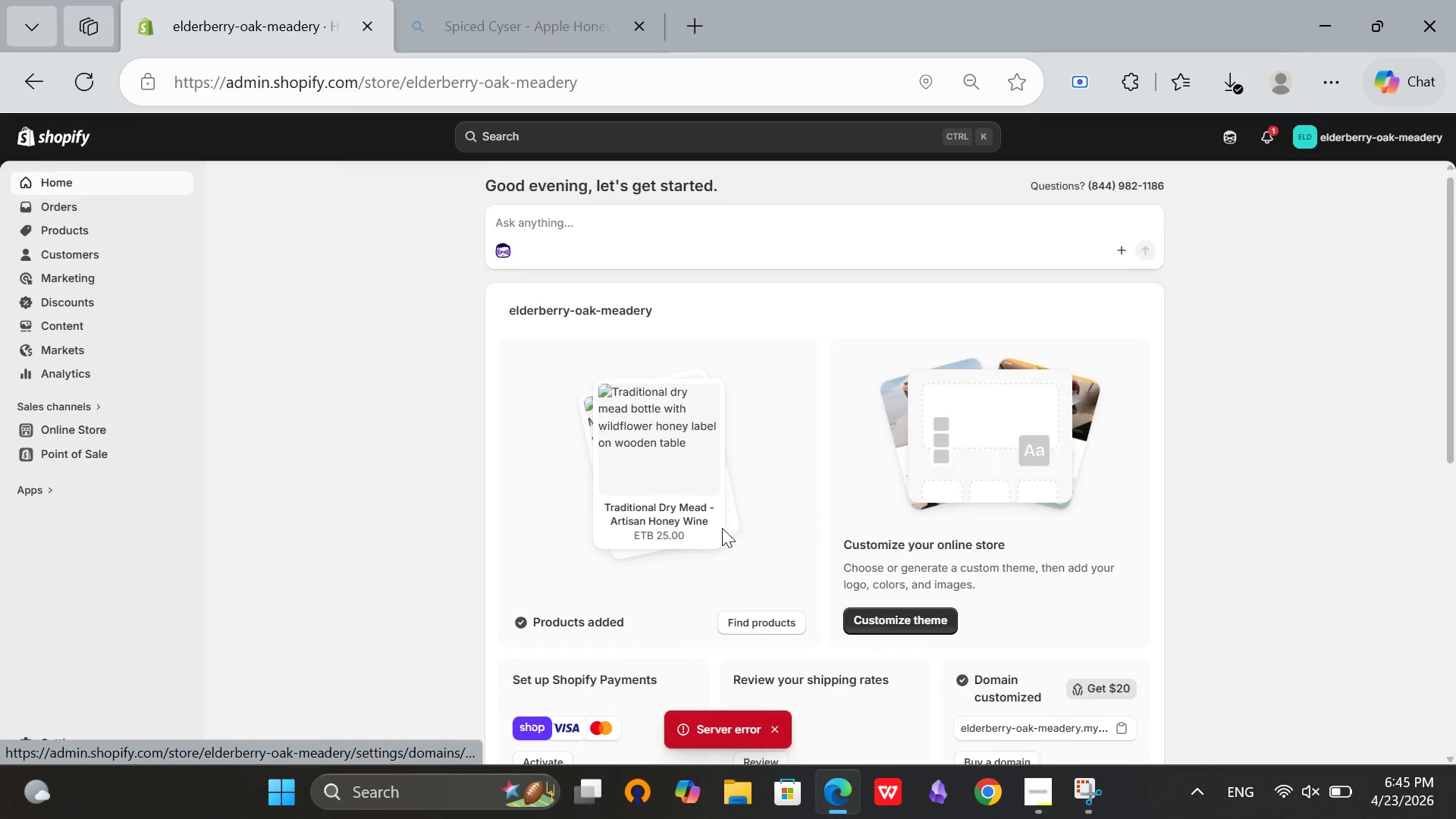 
scroll: coordinate [626, 507], scroll_direction: up, amount: 4.0
 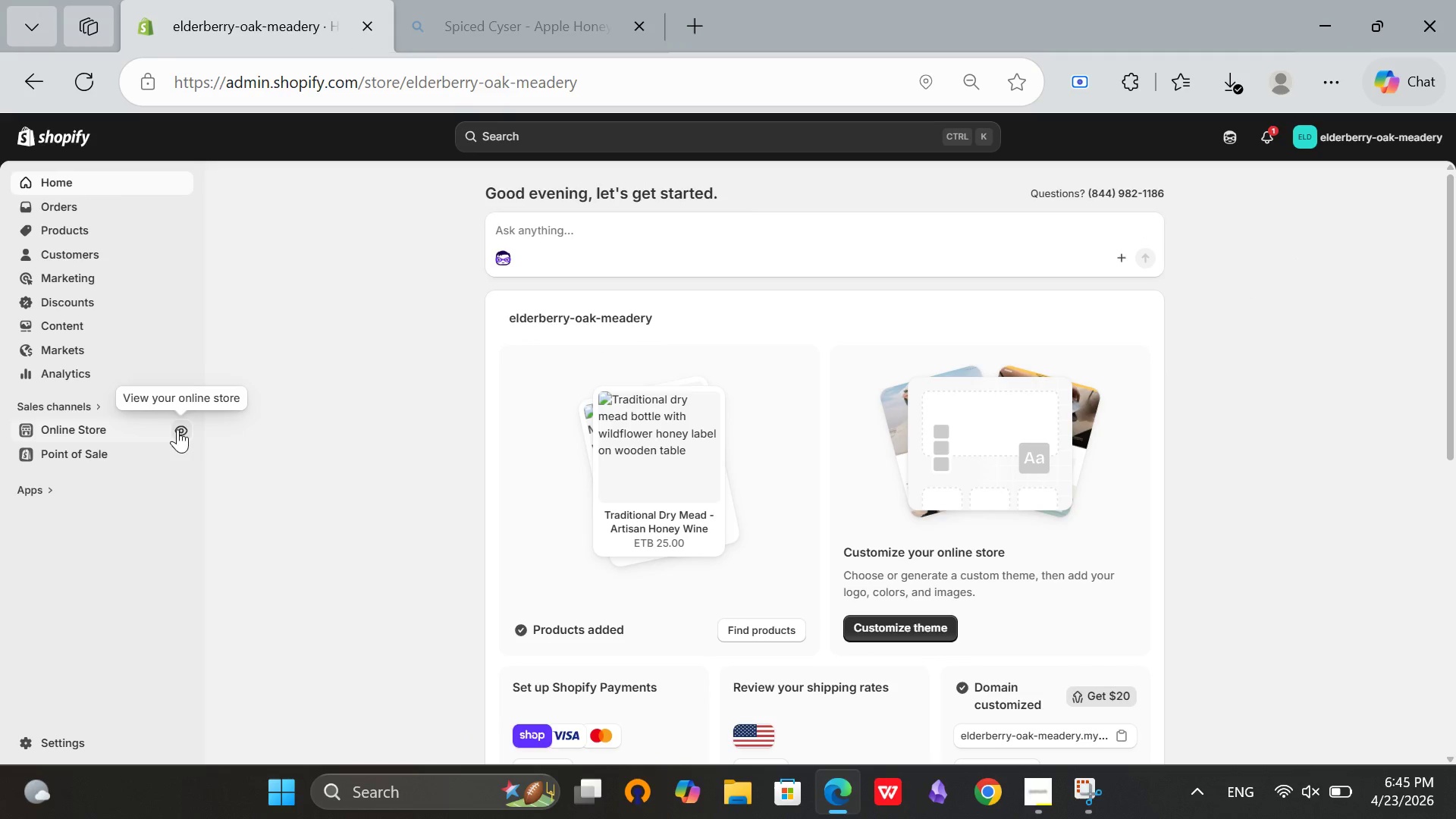 
left_click([179, 428])
 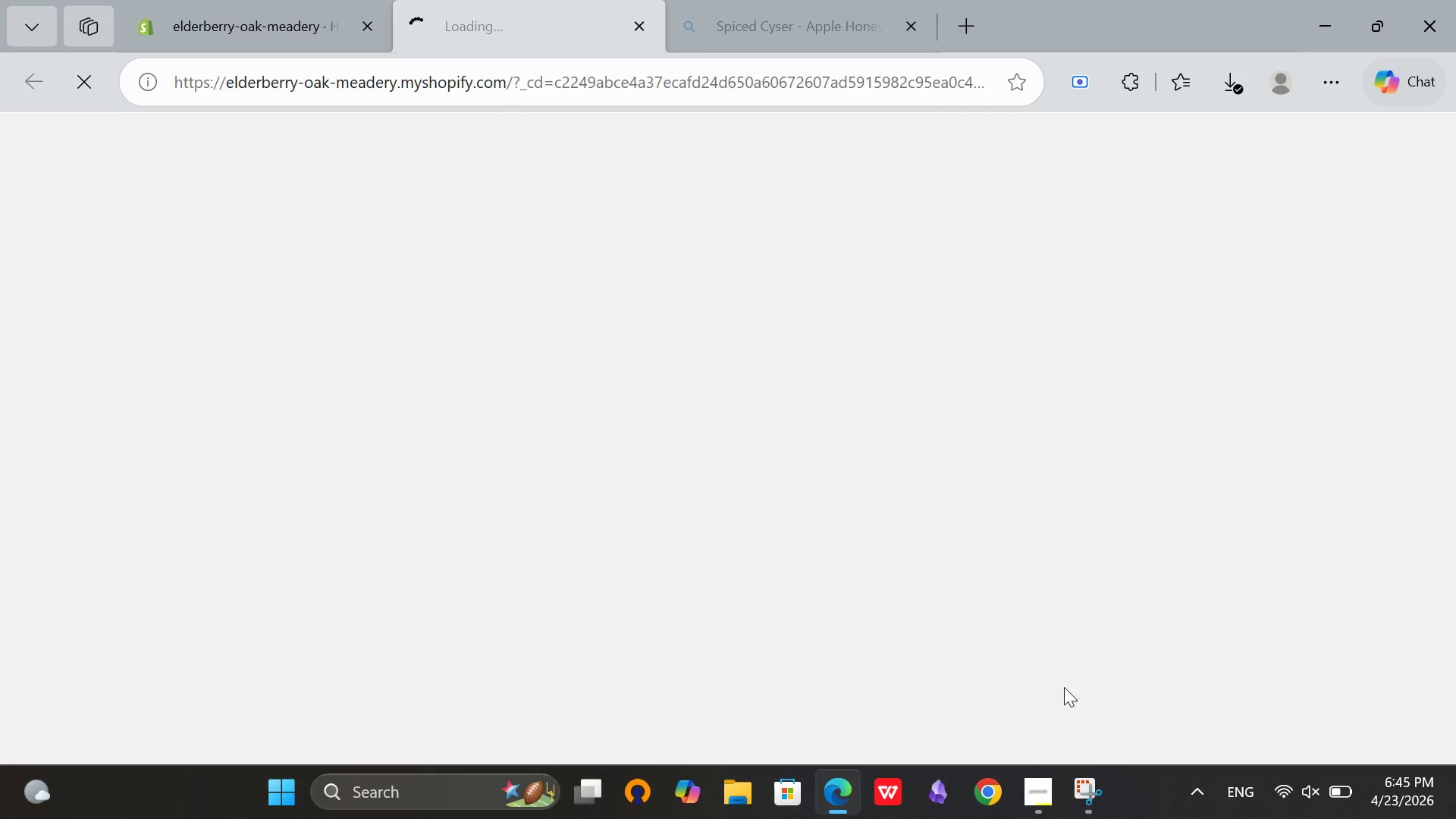 
left_click_drag(start_coordinate=[1032, 807], to_coordinate=[1037, 809])
 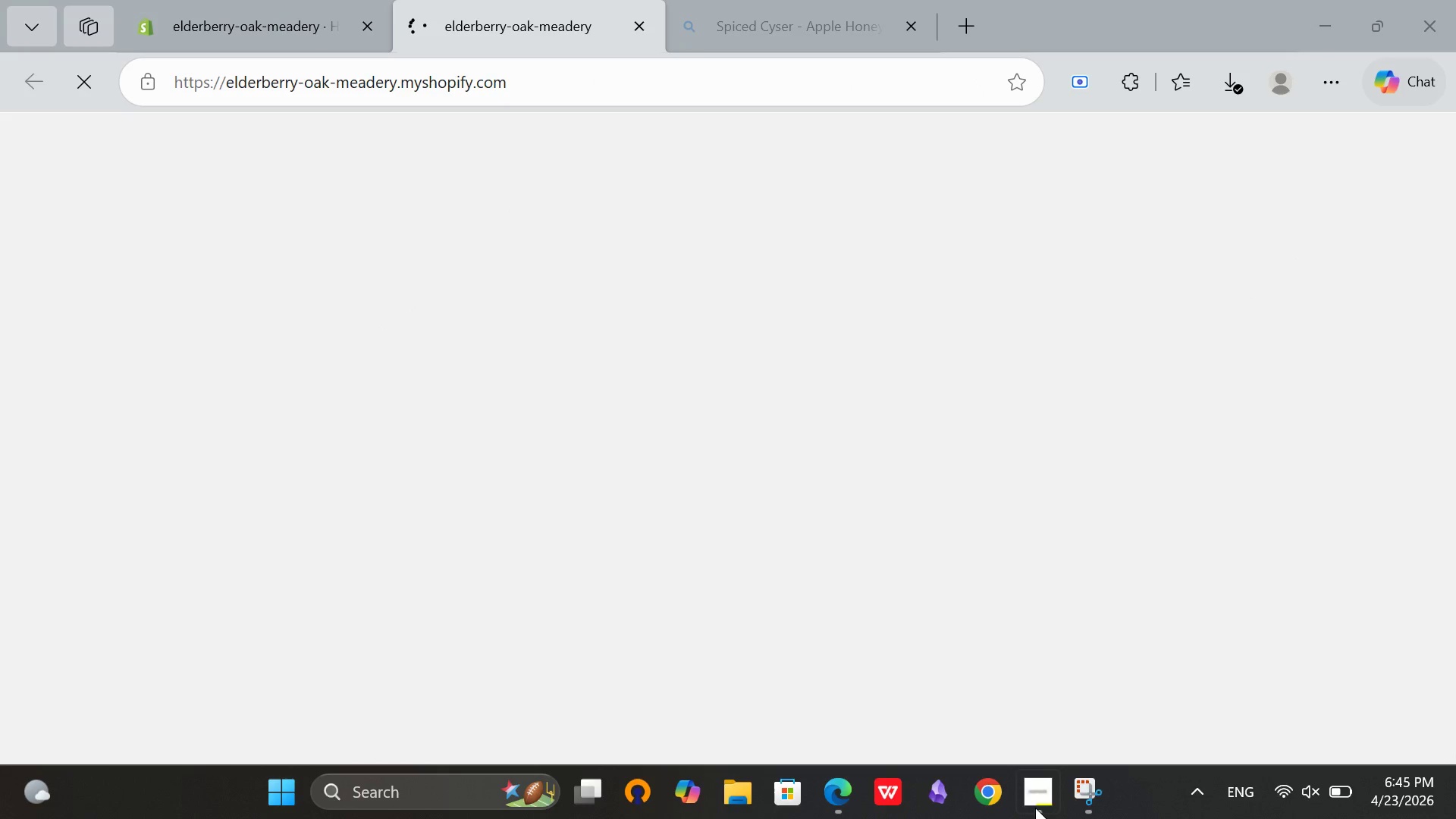 
double_click([1035, 808])